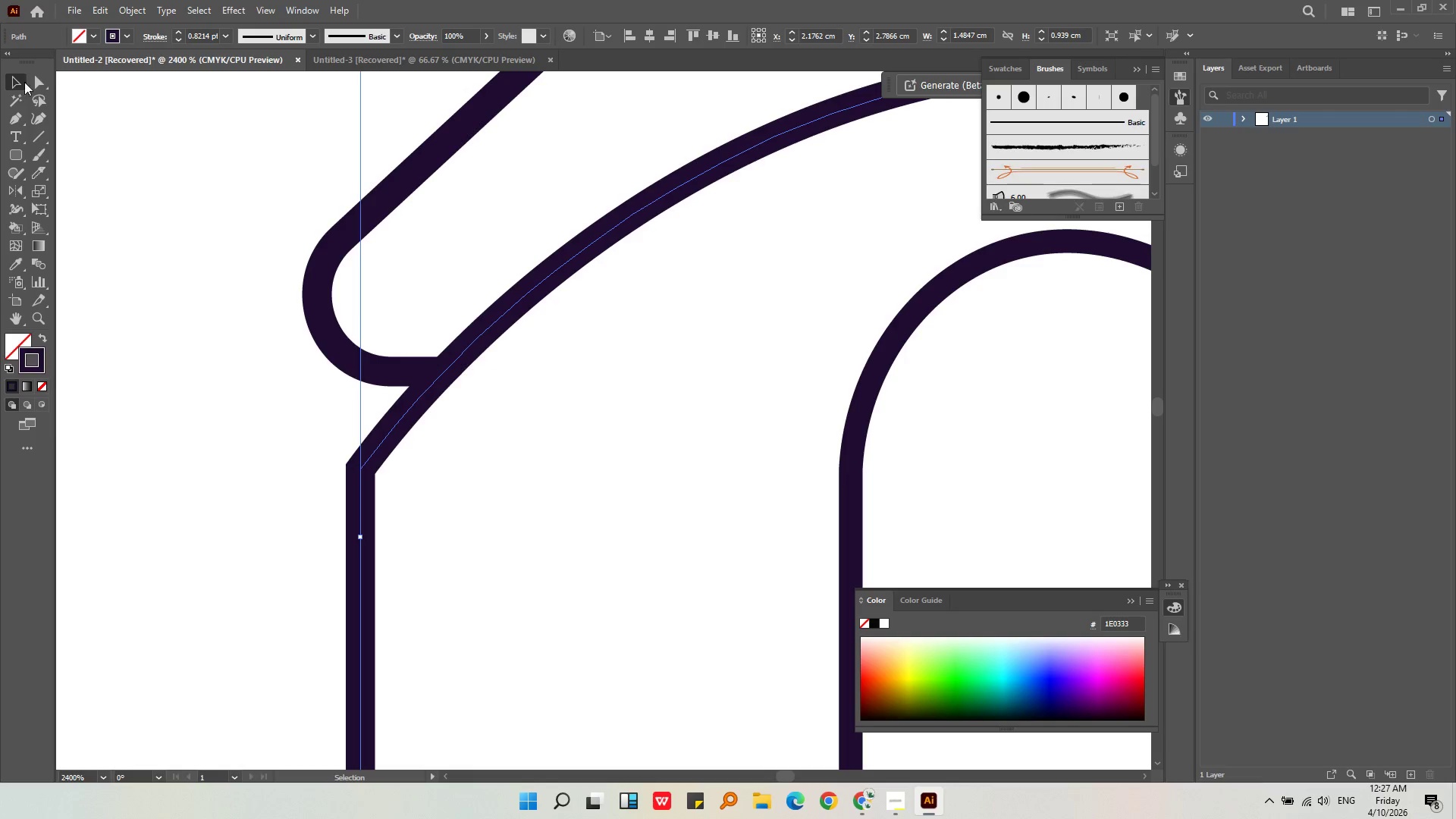 
left_click([32, 78])
 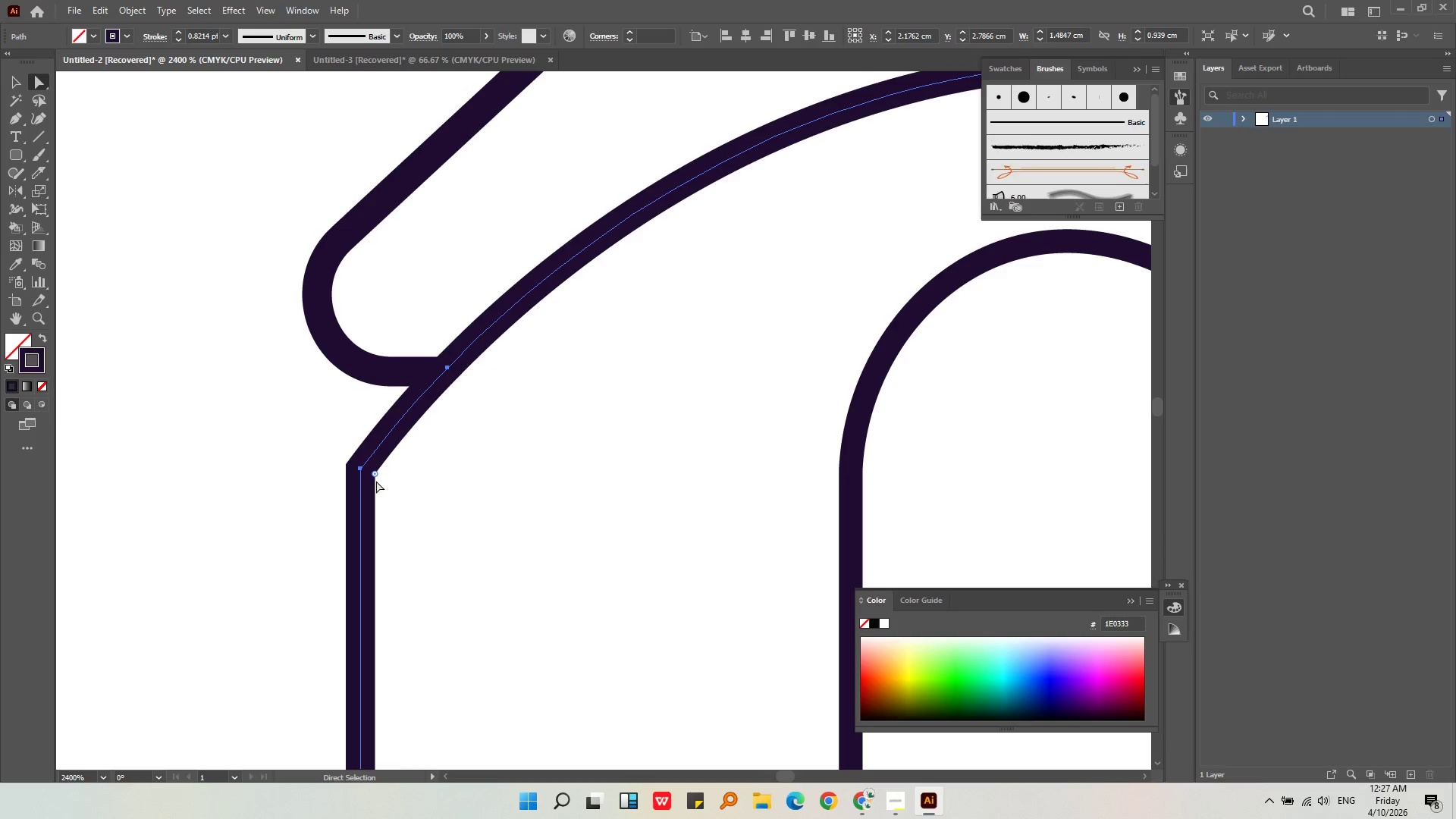 
left_click_drag(start_coordinate=[373, 473], to_coordinate=[466, 551])
 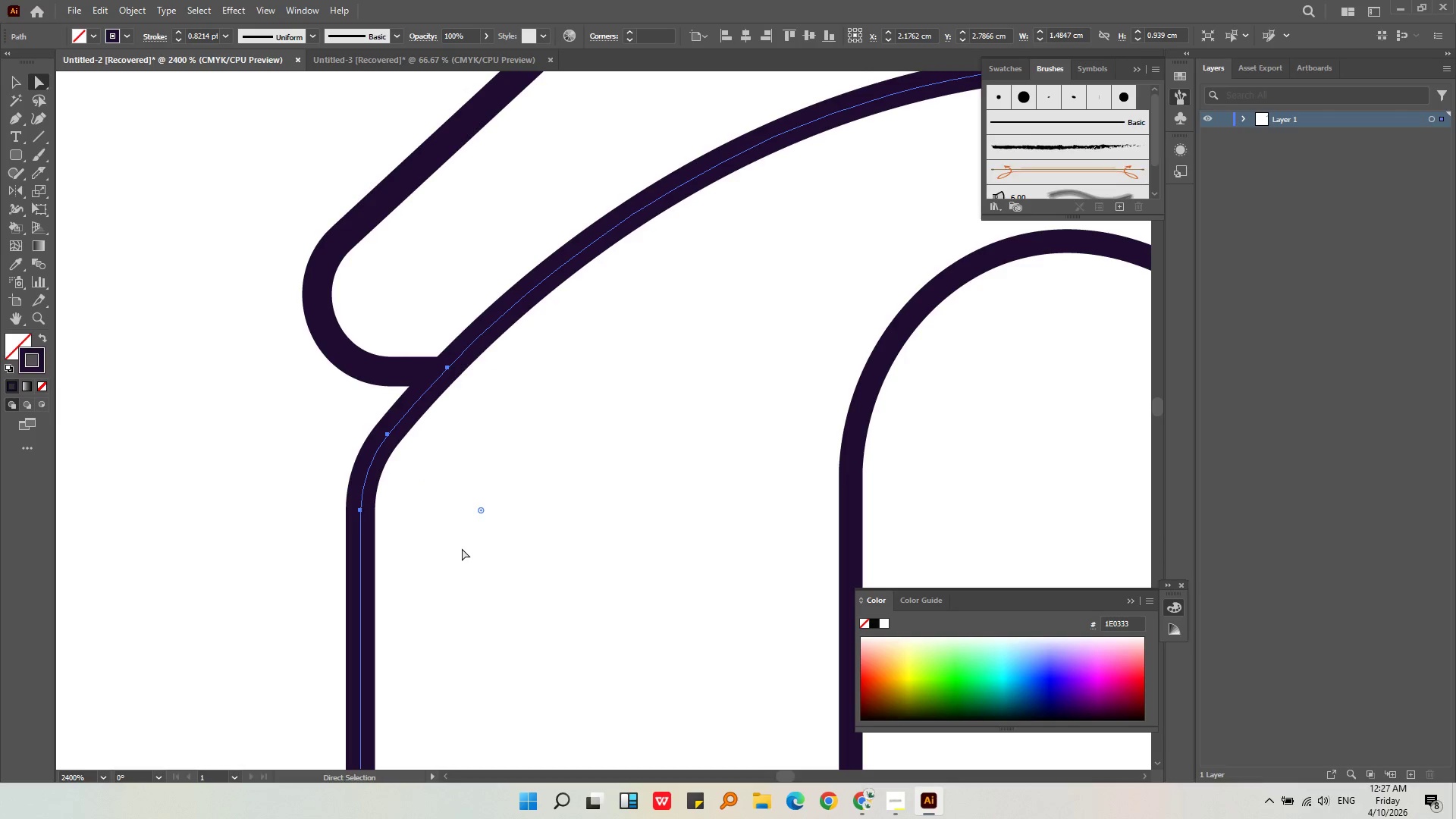 
hold_key(key=AltLeft, duration=0.52)
scroll: coordinate [149, 422], scroll_direction: down, amount: 3.0
 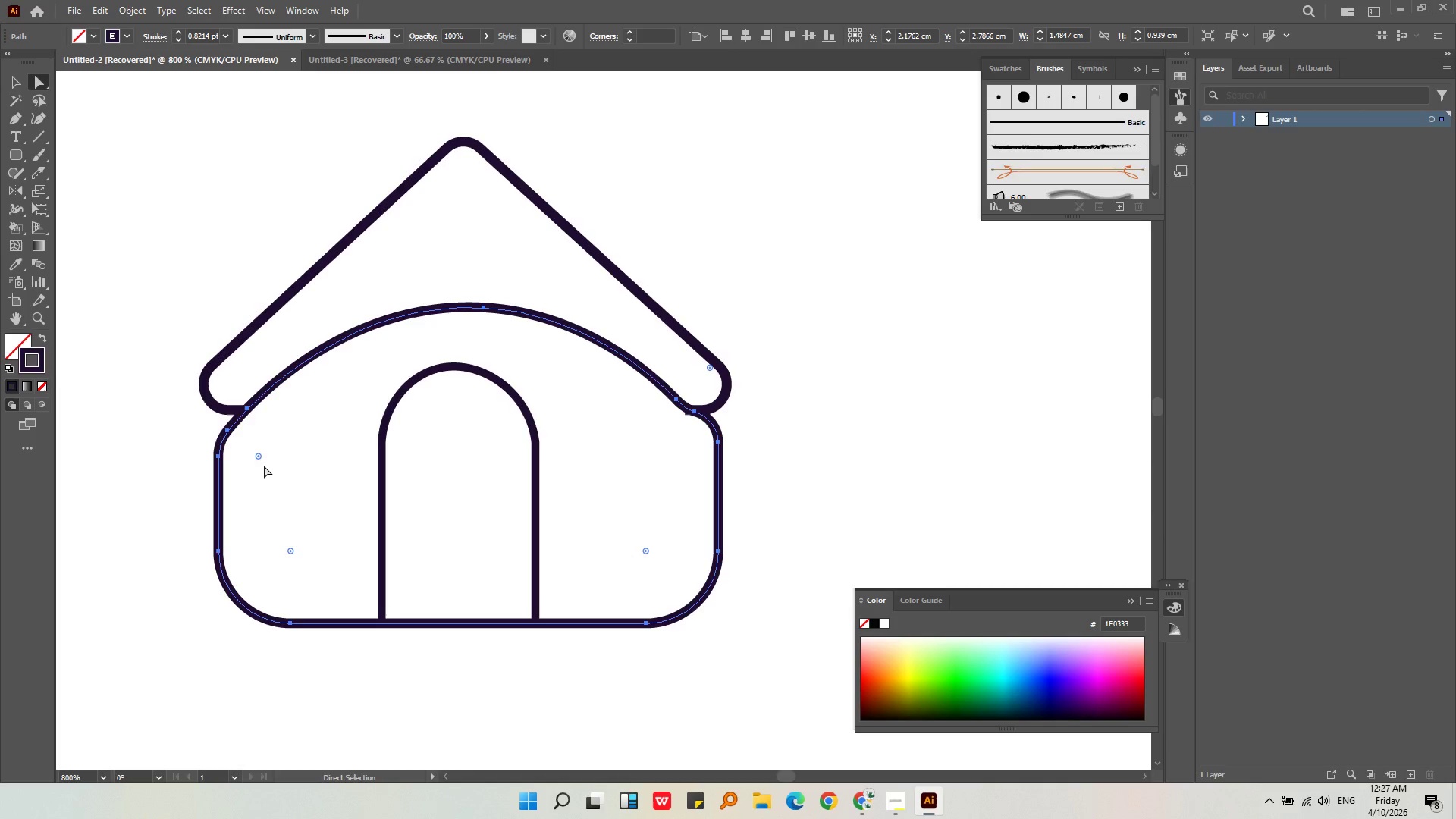 
left_click_drag(start_coordinate=[261, 455], to_coordinate=[309, 481])
 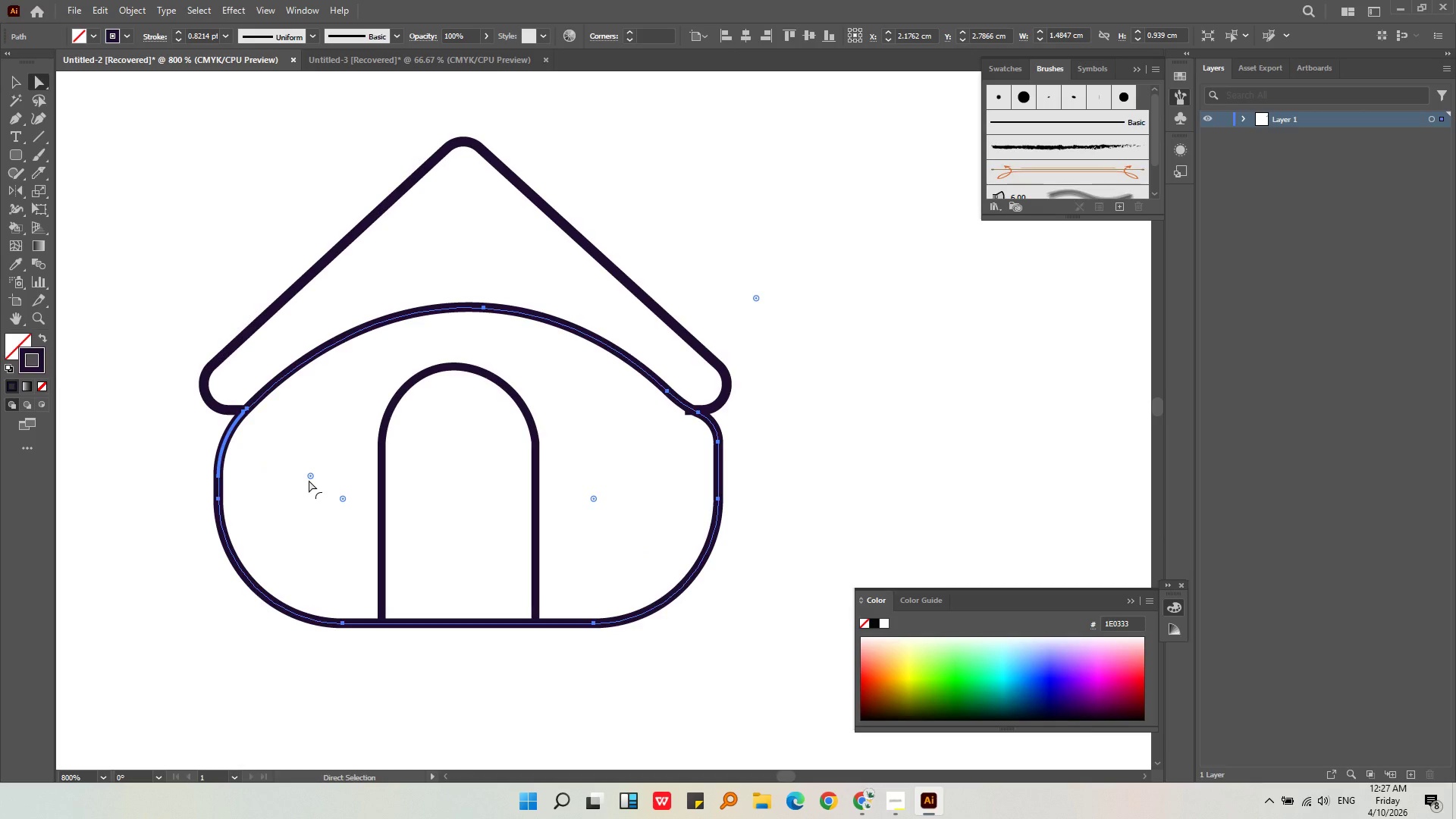 
wait(6.27)
 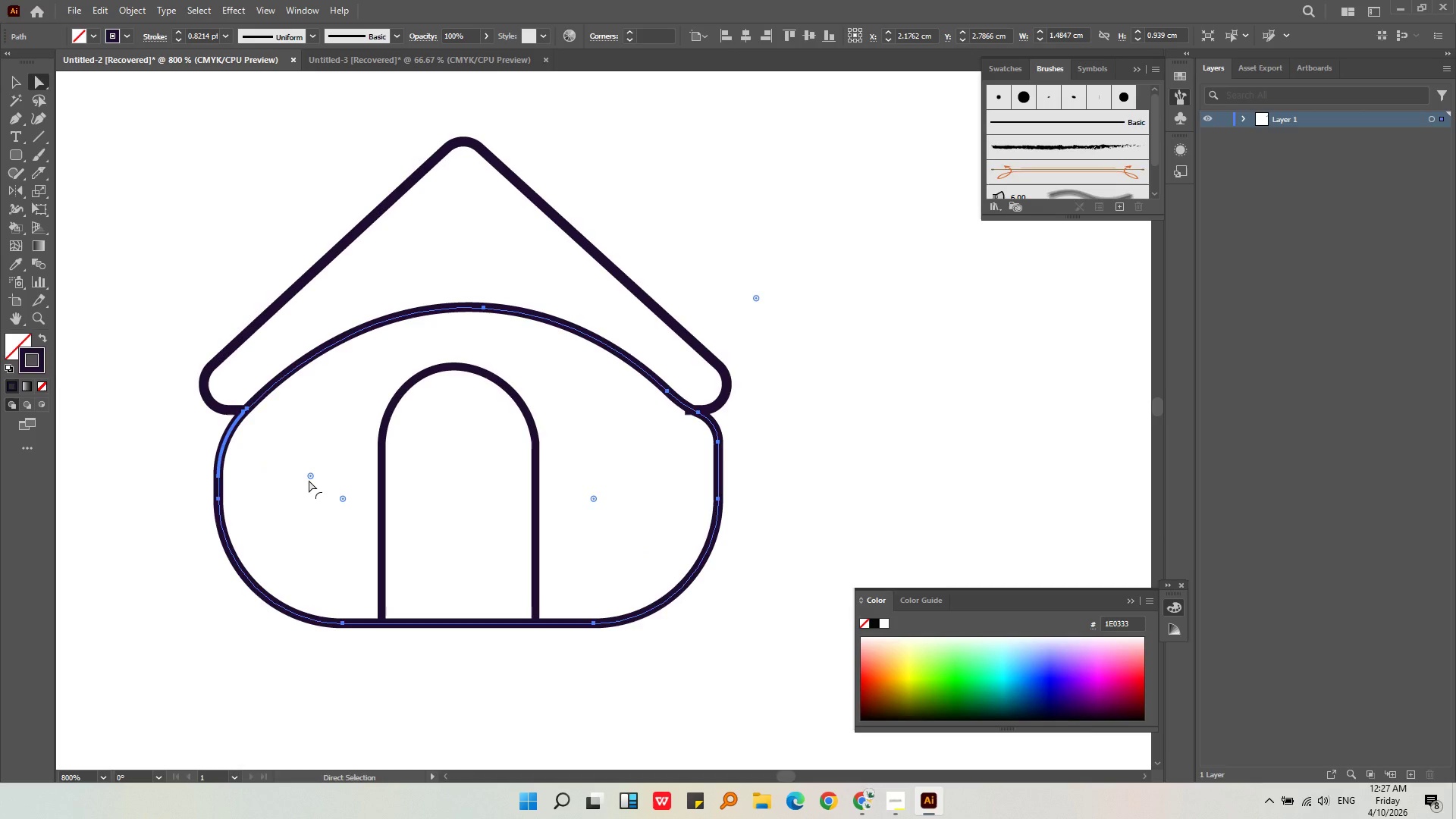 
left_click([11, 80])
 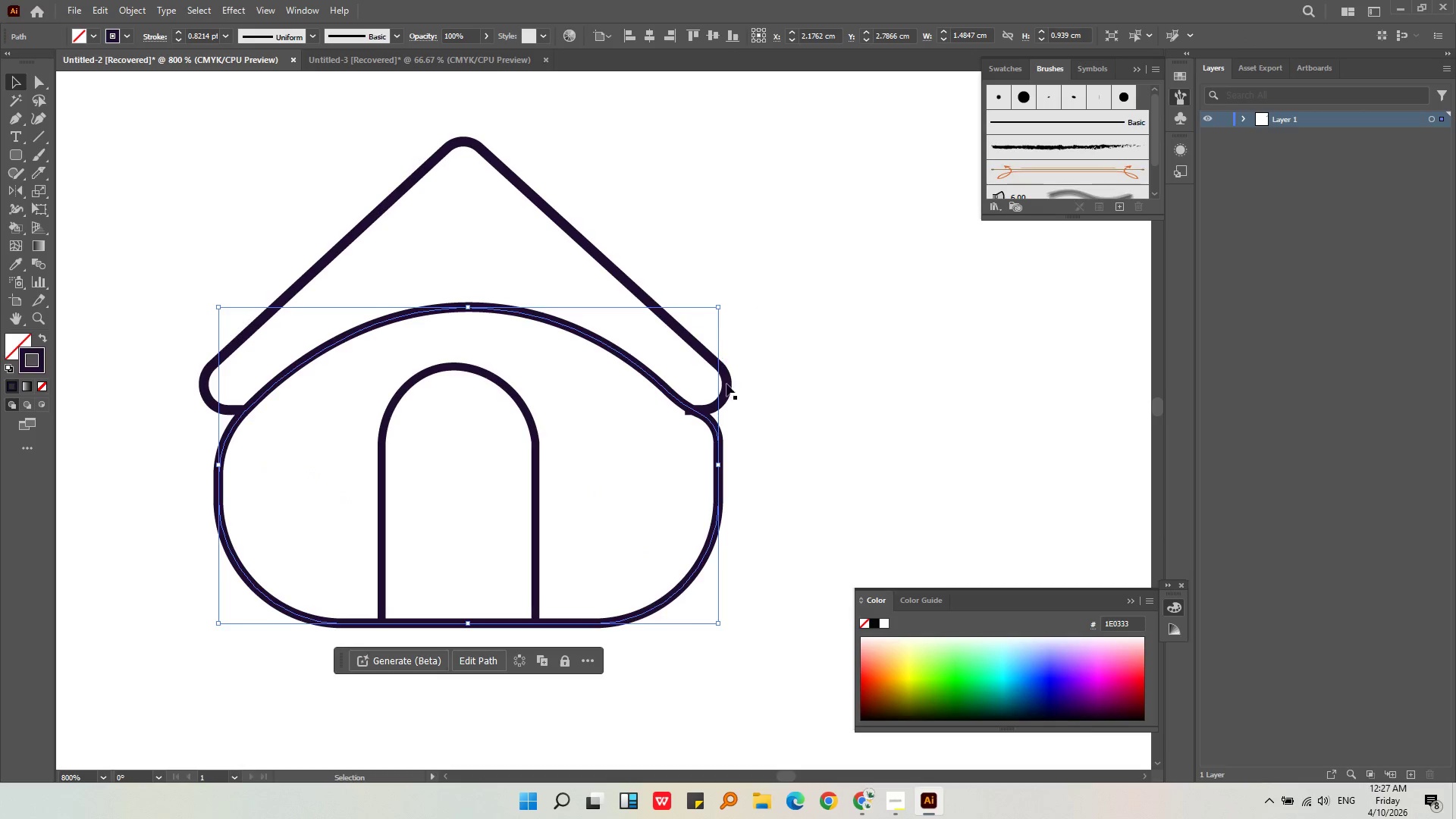 
hold_key(key=AltLeft, duration=0.59)
scroll: coordinate [688, 419], scroll_direction: up, amount: 3.0
 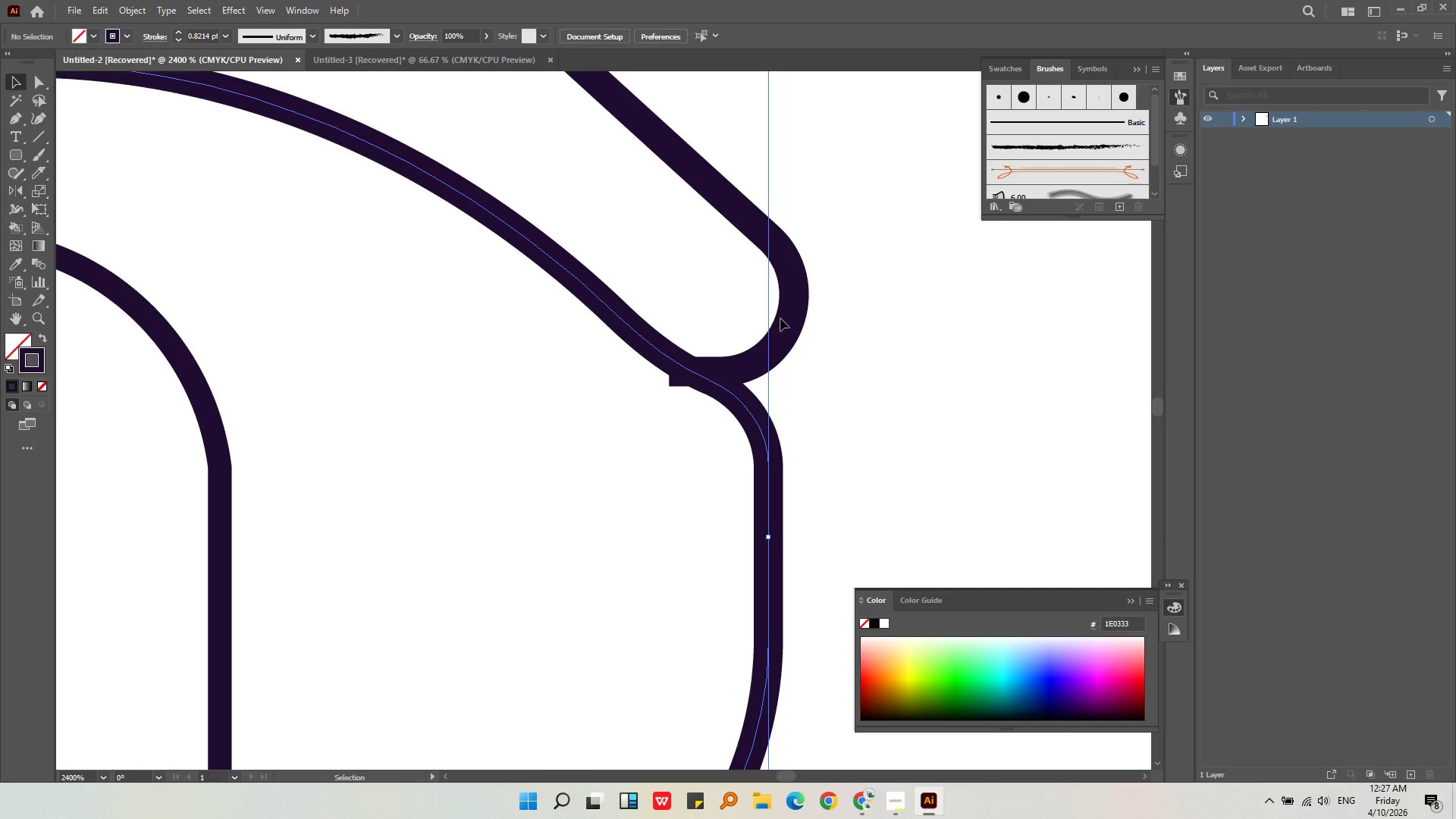 
left_click([789, 324])
 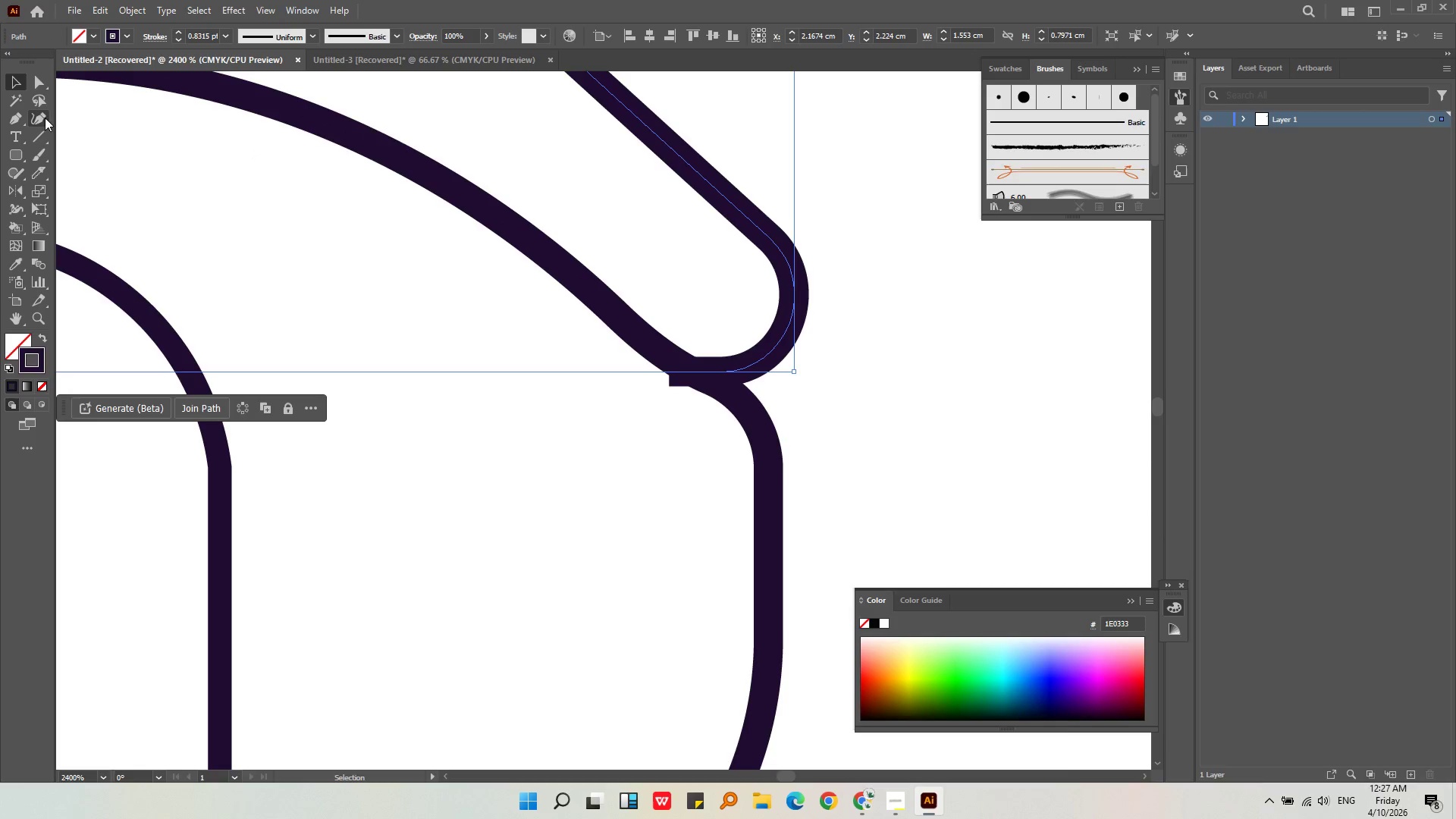 
left_click([33, 123])
 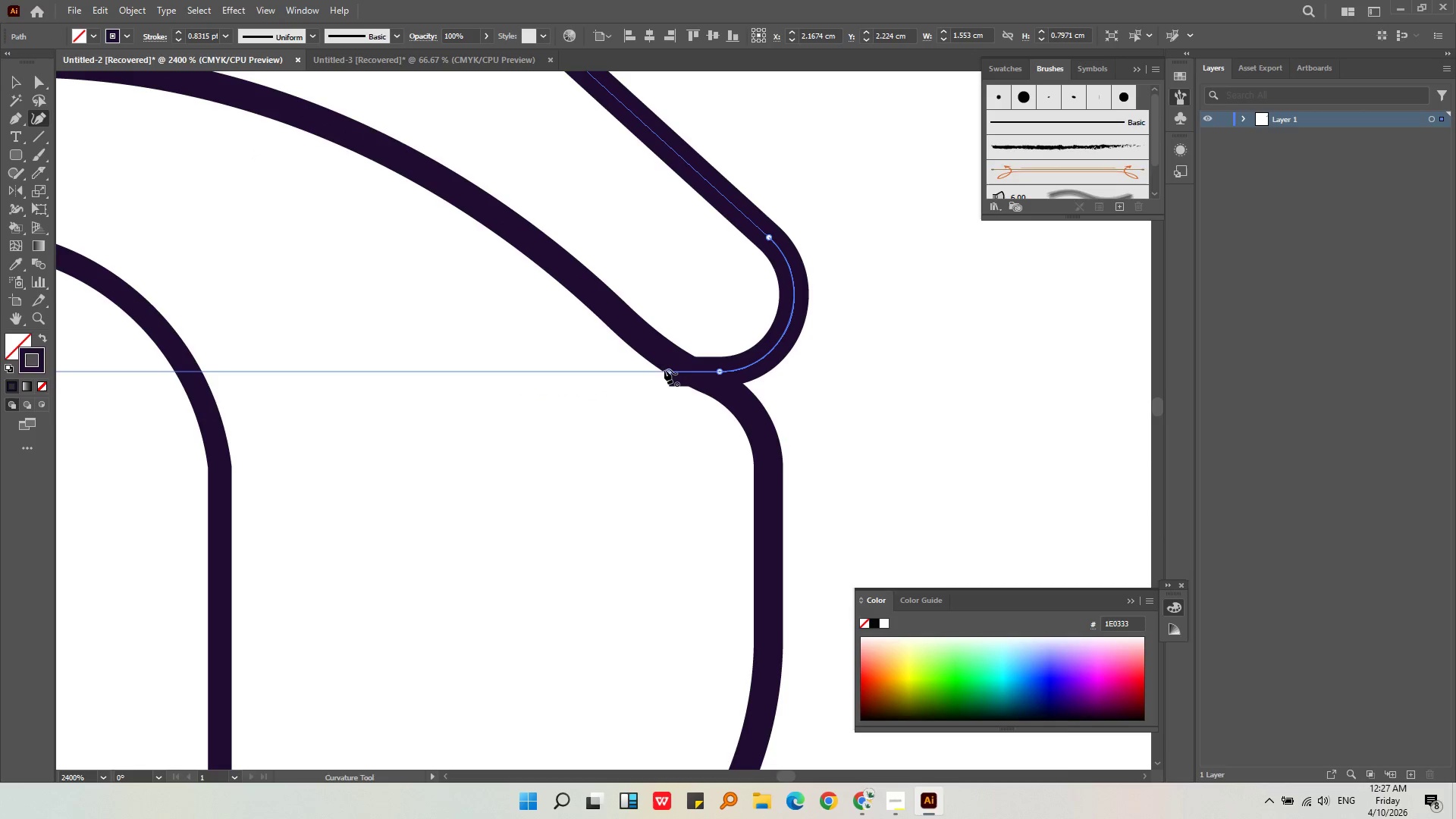 
left_click_drag(start_coordinate=[667, 369], to_coordinate=[685, 366])
 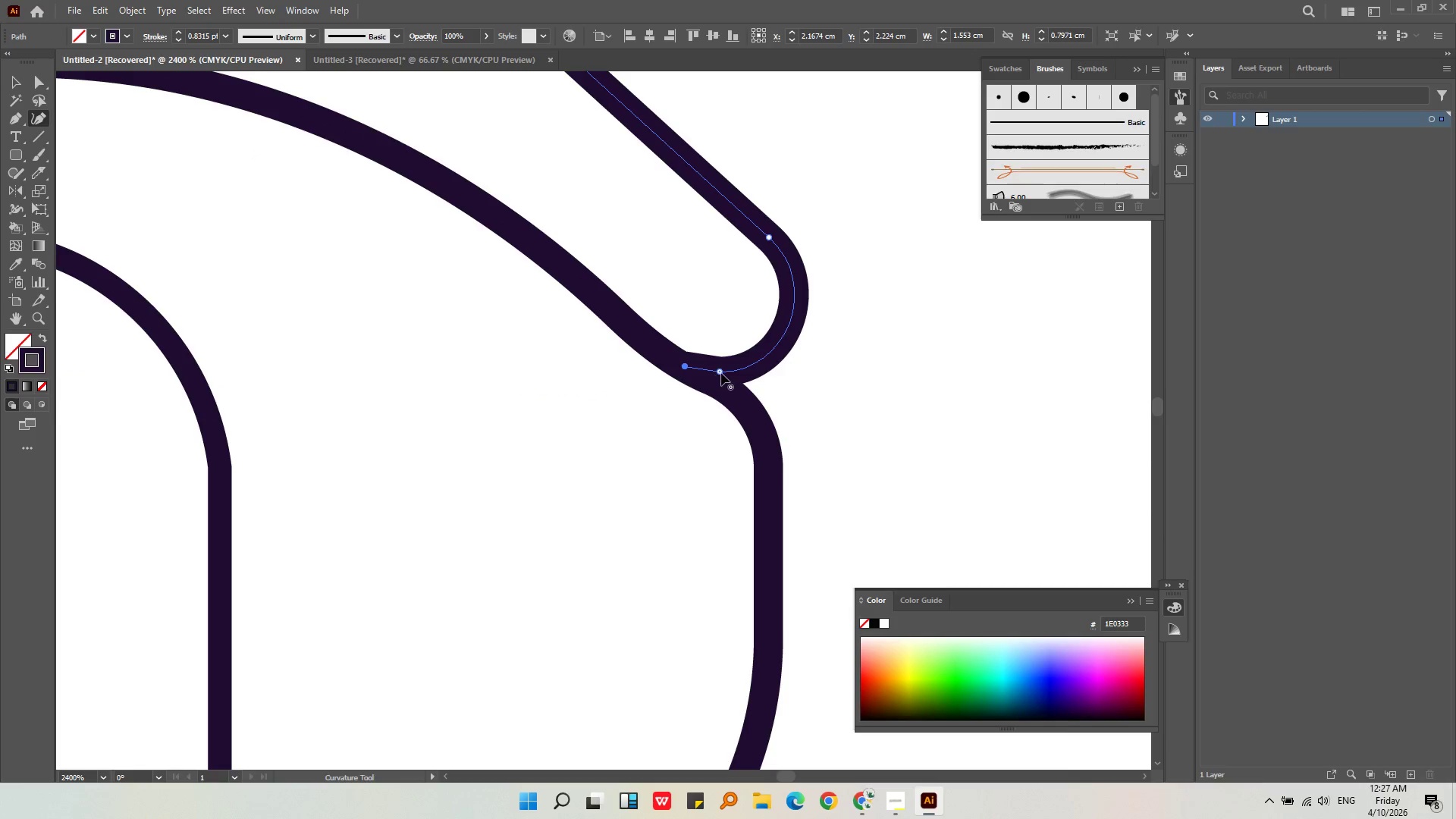 
left_click_drag(start_coordinate=[719, 373], to_coordinate=[718, 383])
 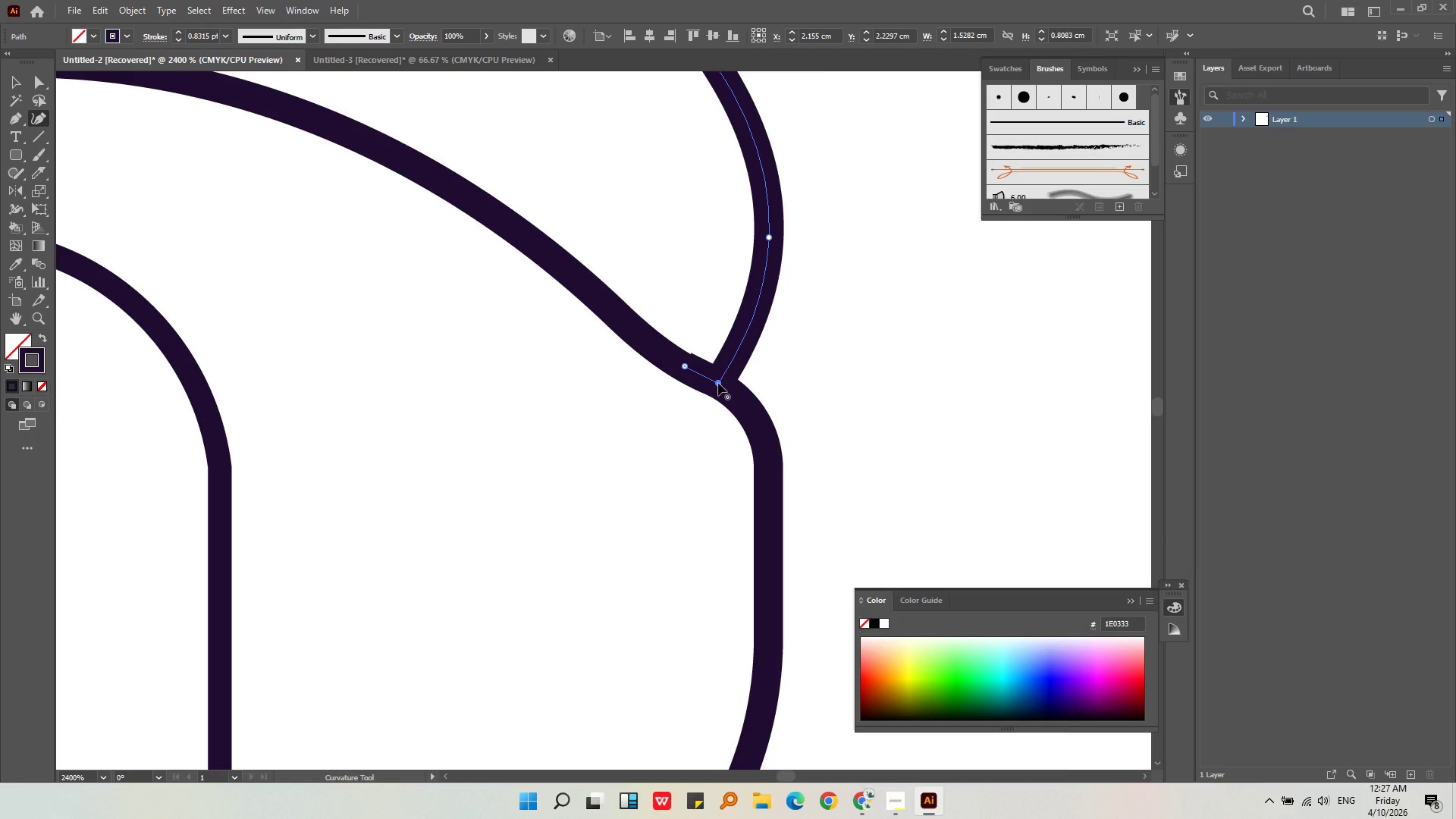 
key(Control+ControlLeft)
 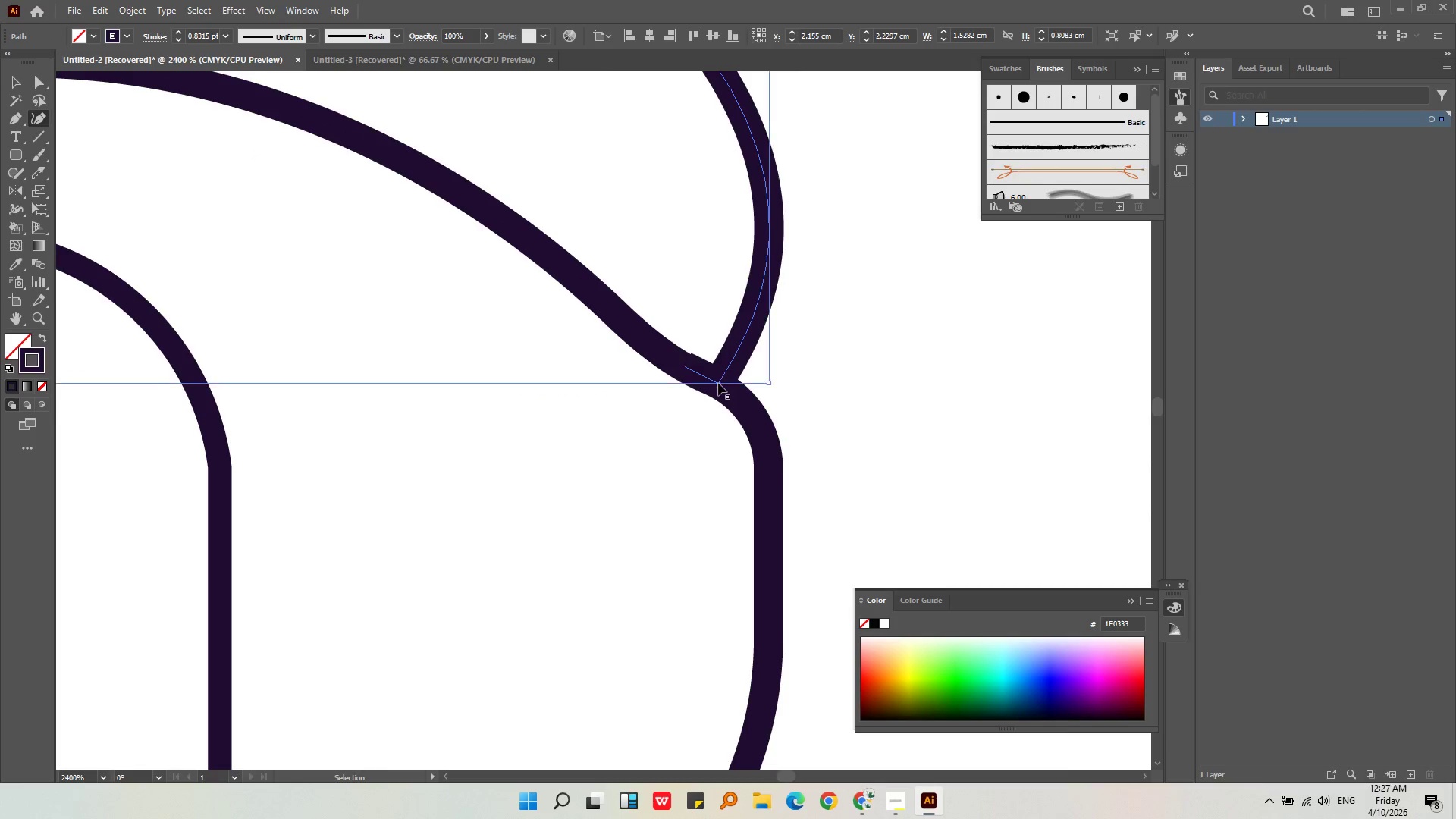 
key(Control+Z)
 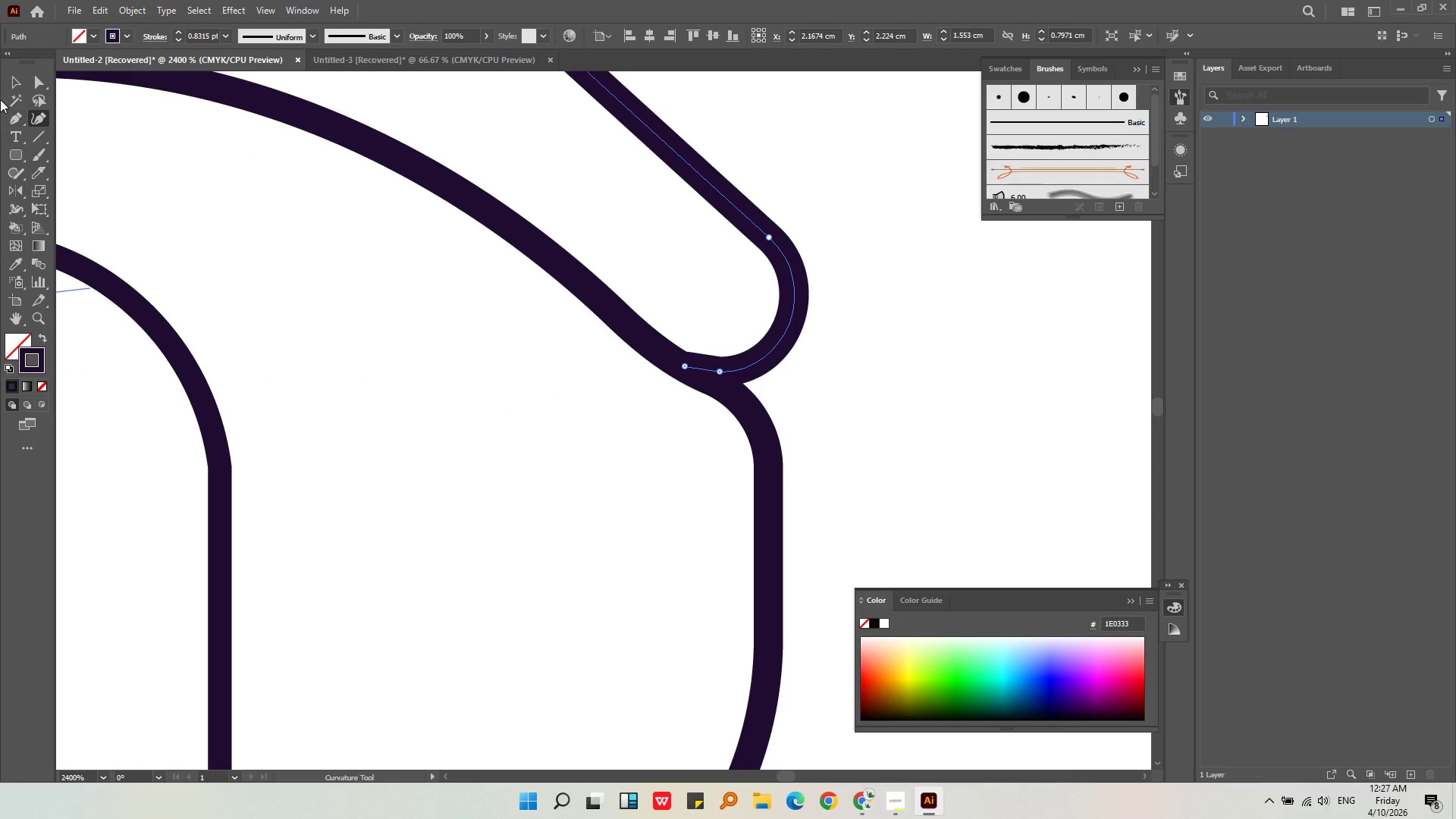 
left_click([14, 80])
 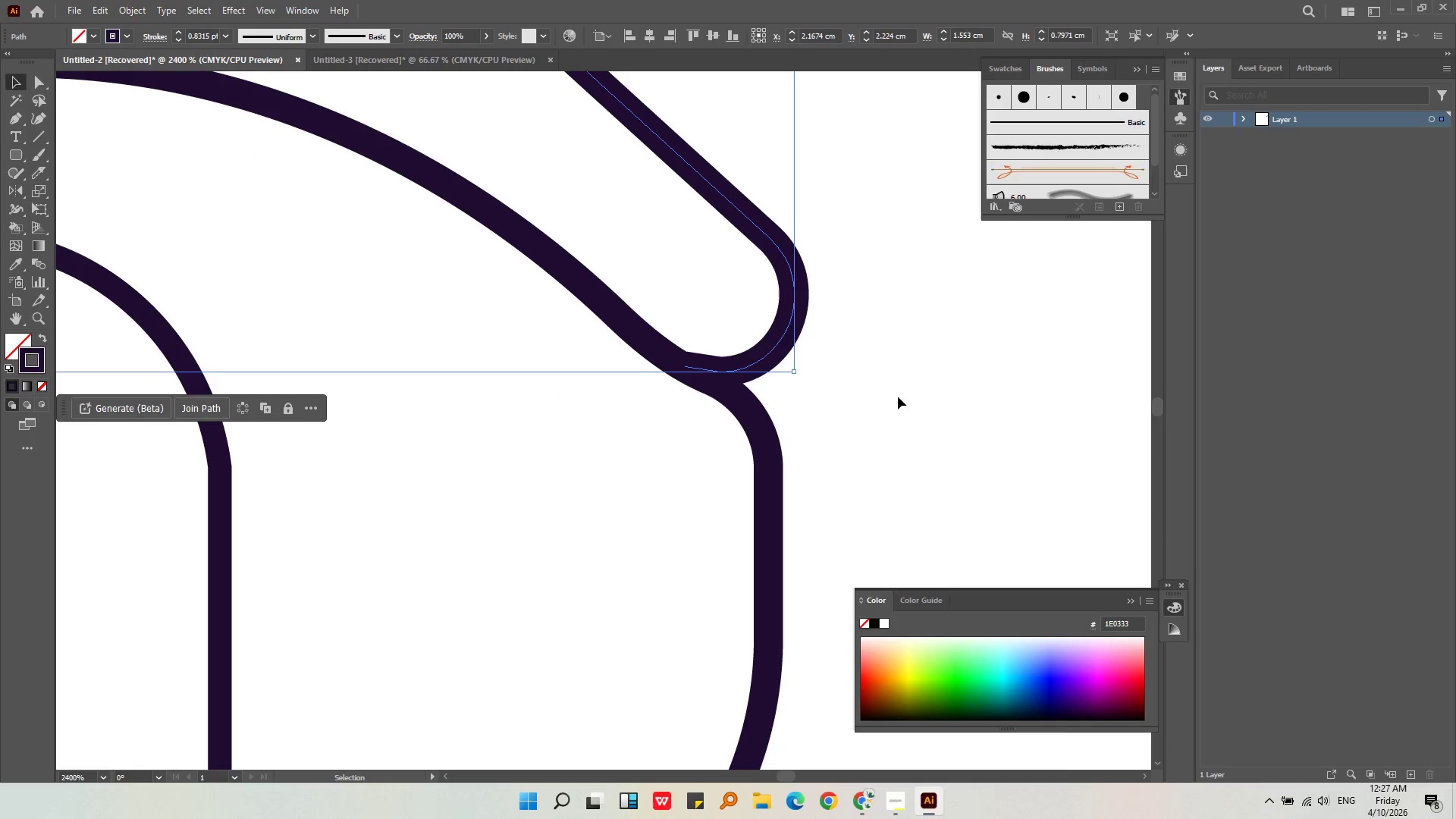 
hold_key(key=AltLeft, duration=0.33)
 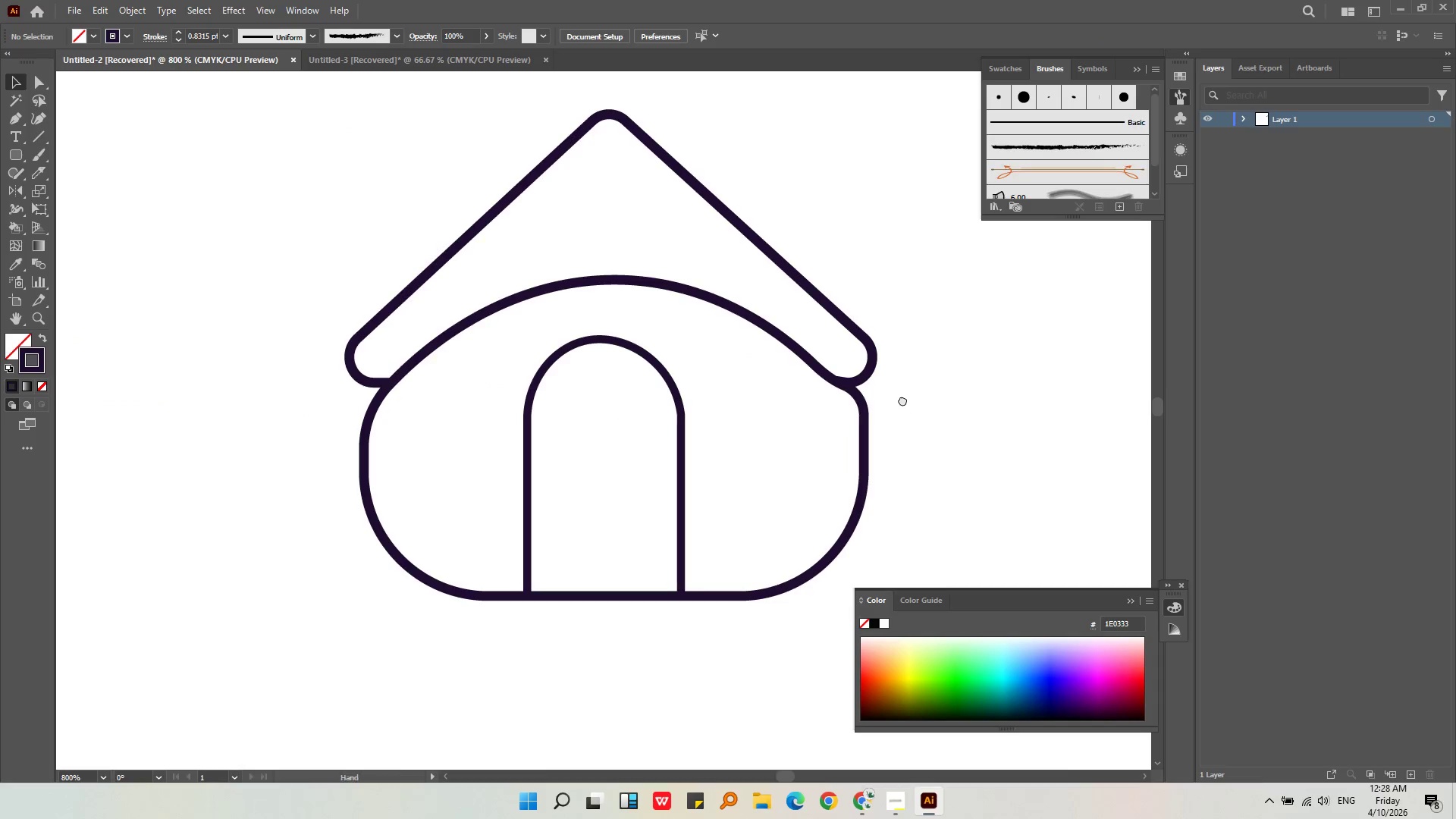 
left_click([902, 397])